 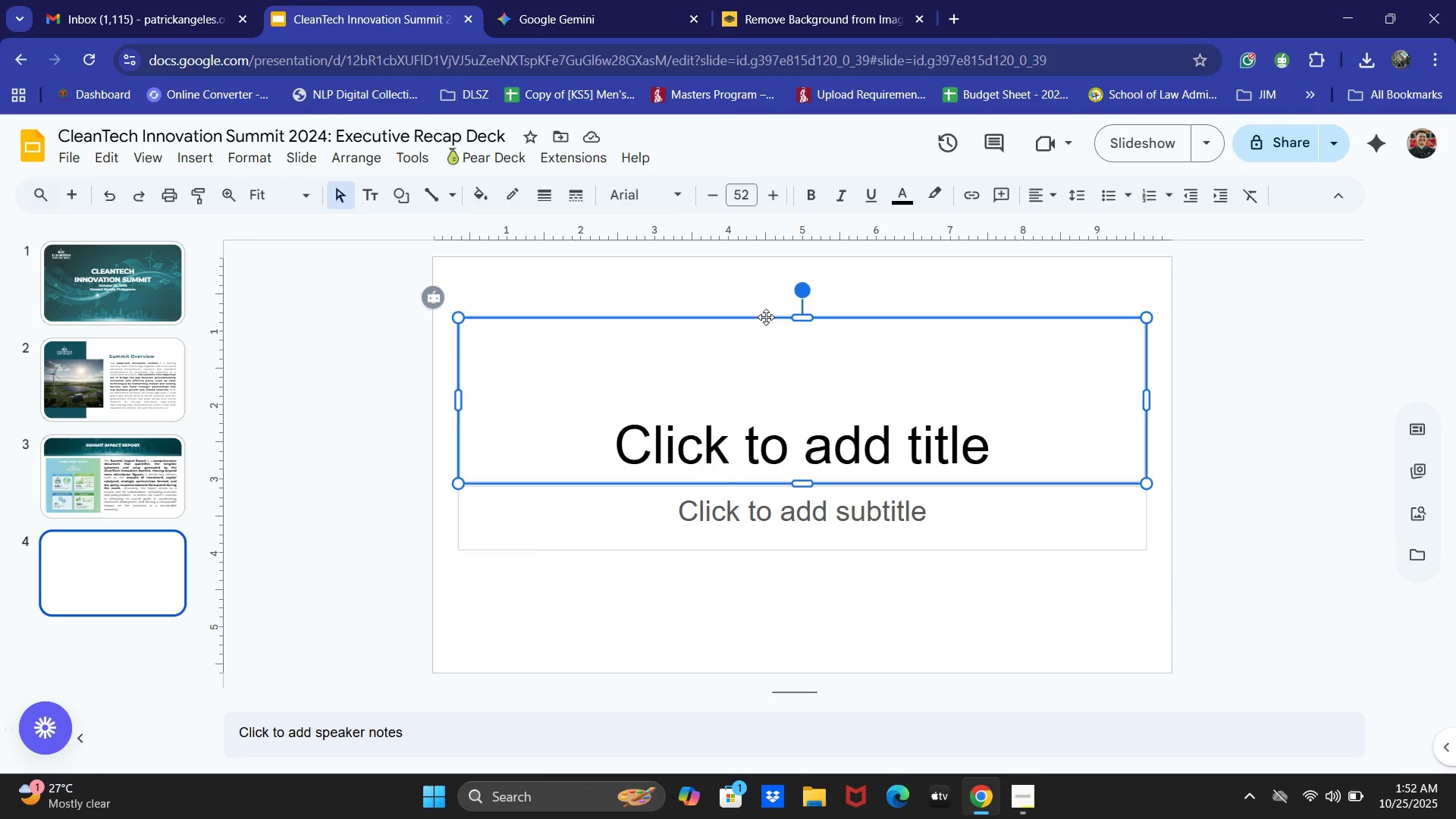 
key(Backspace)
 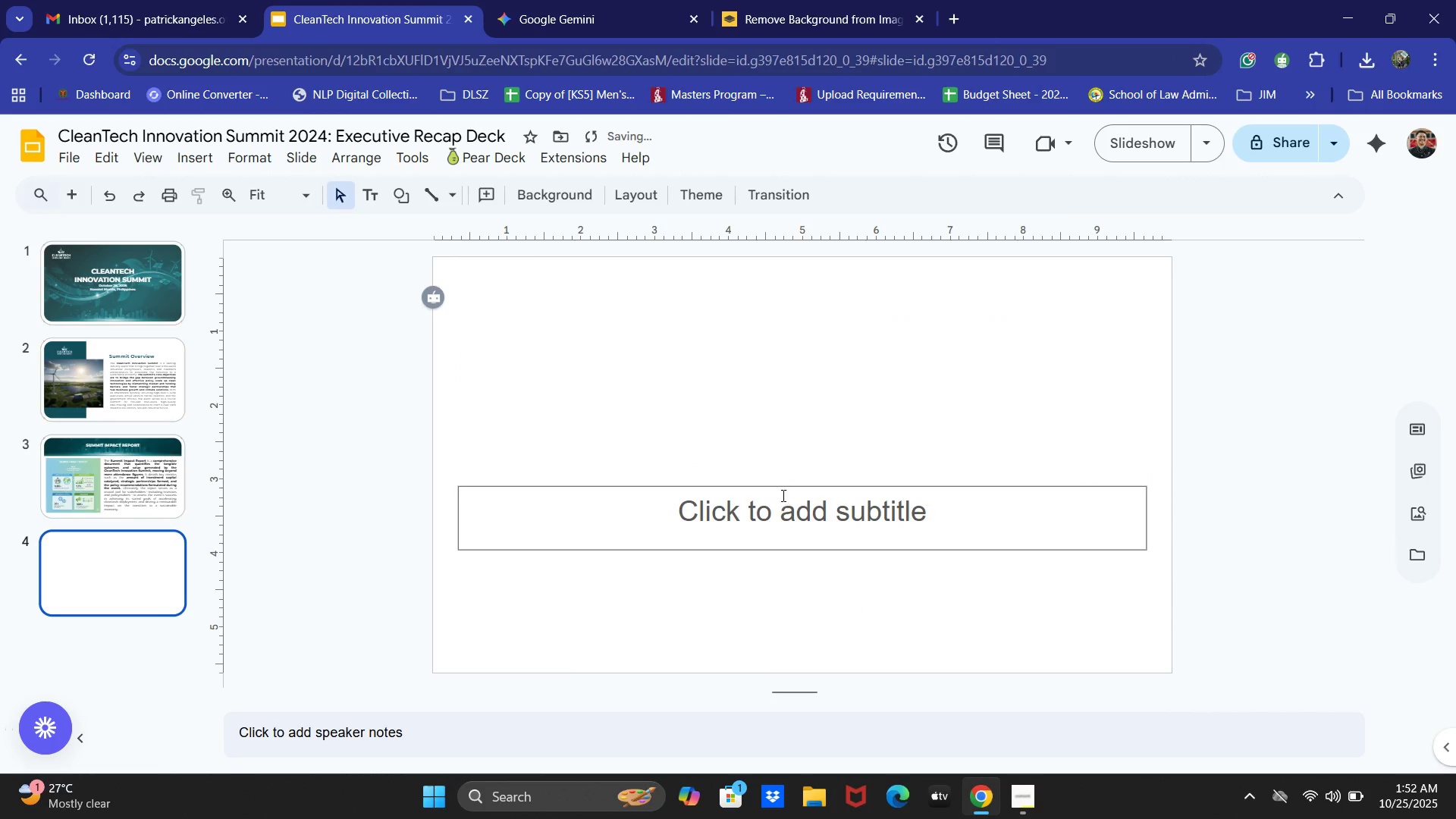 
left_click([779, 489])
 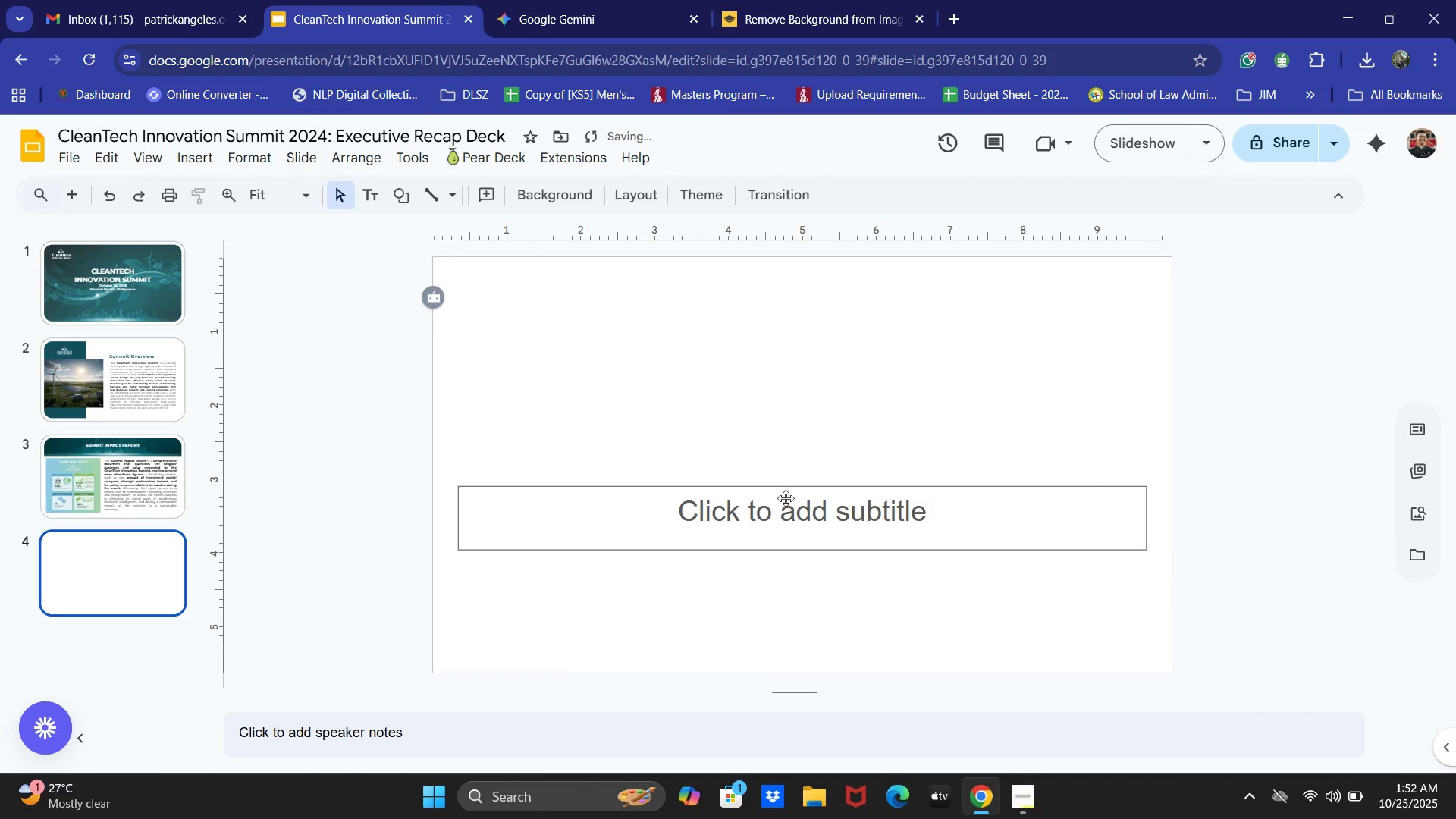 
key(Backspace)
 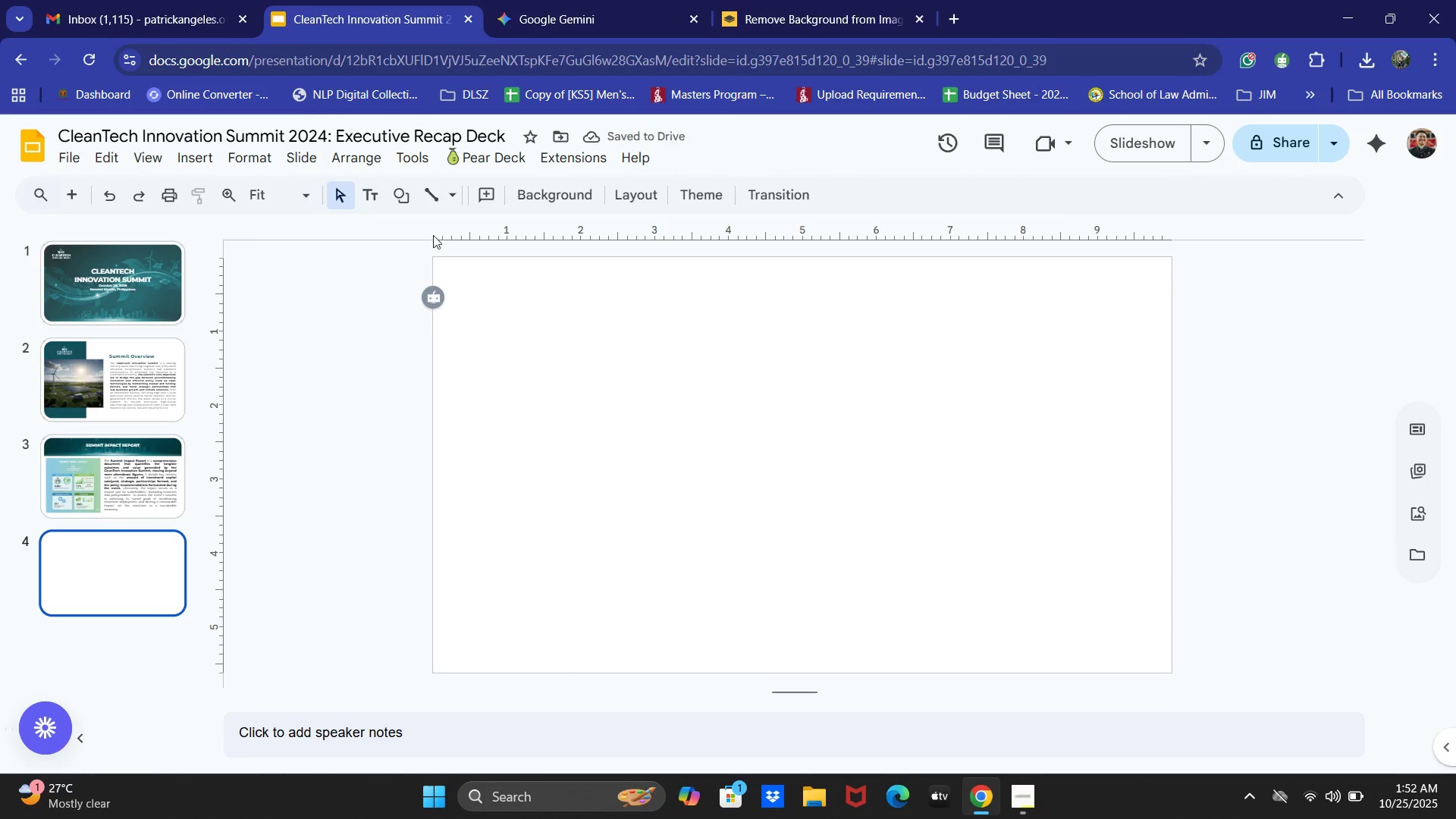 
left_click([585, 0])
 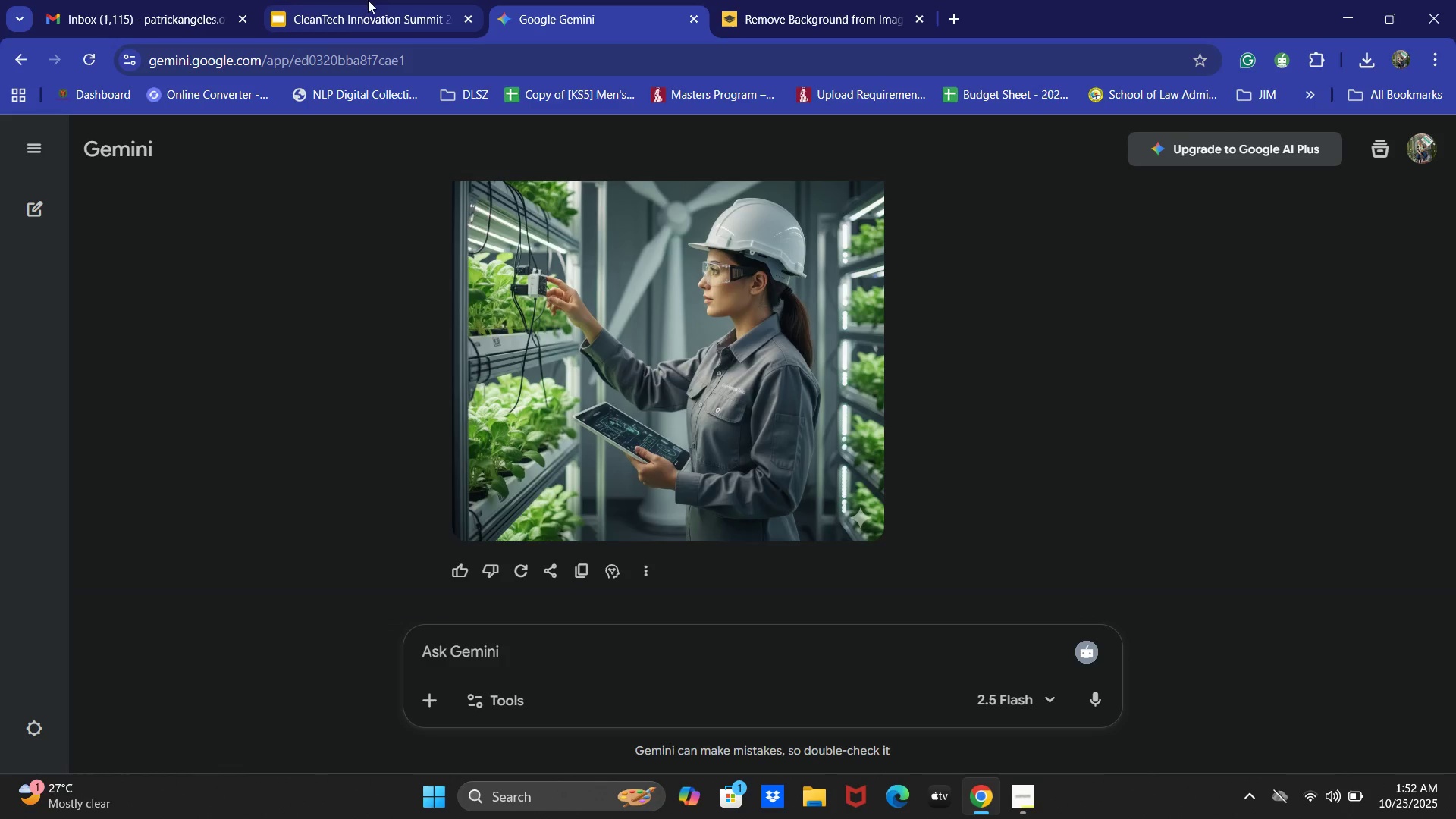 
left_click([350, 0])
 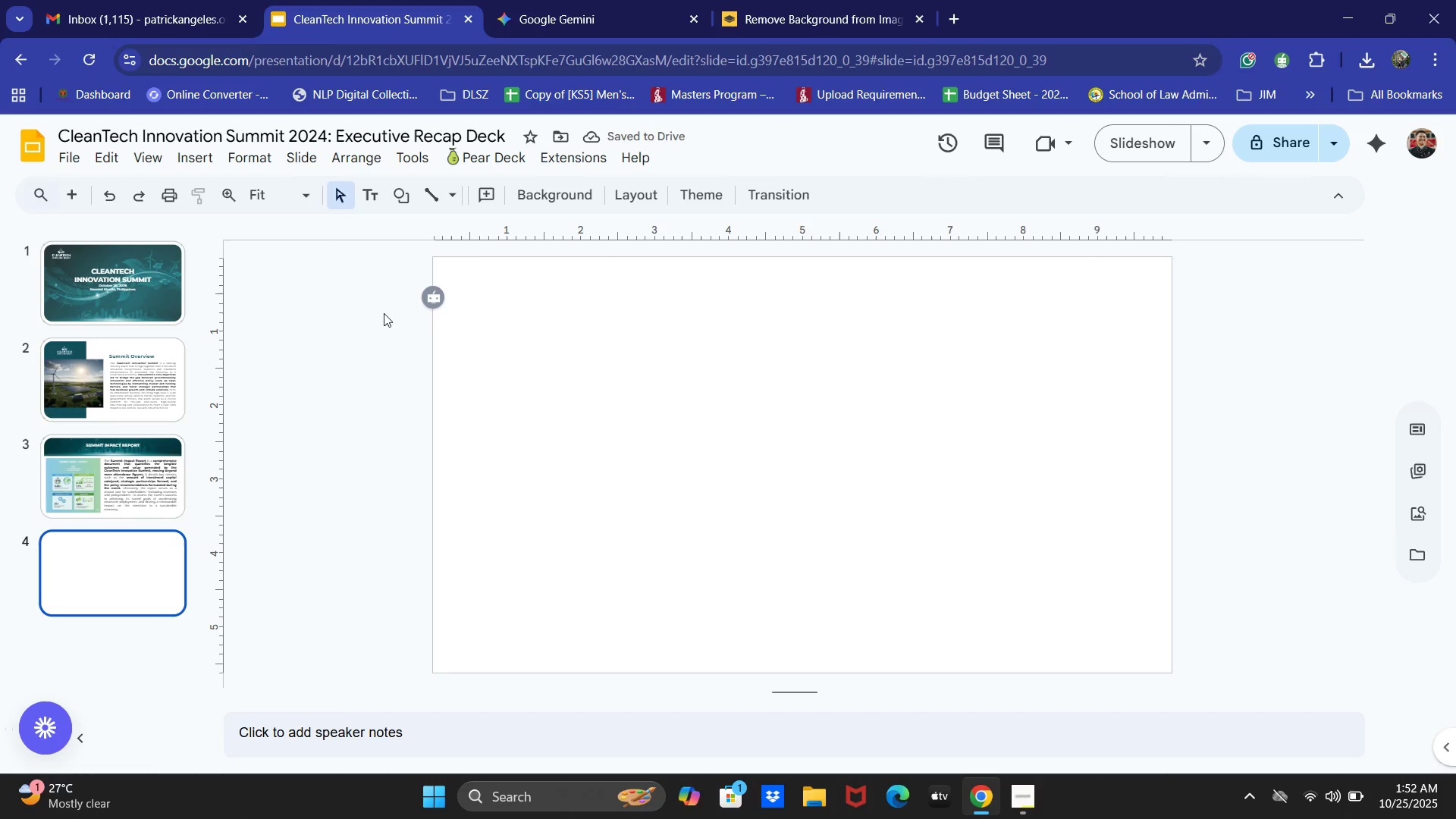 
key(Alt+Tab)